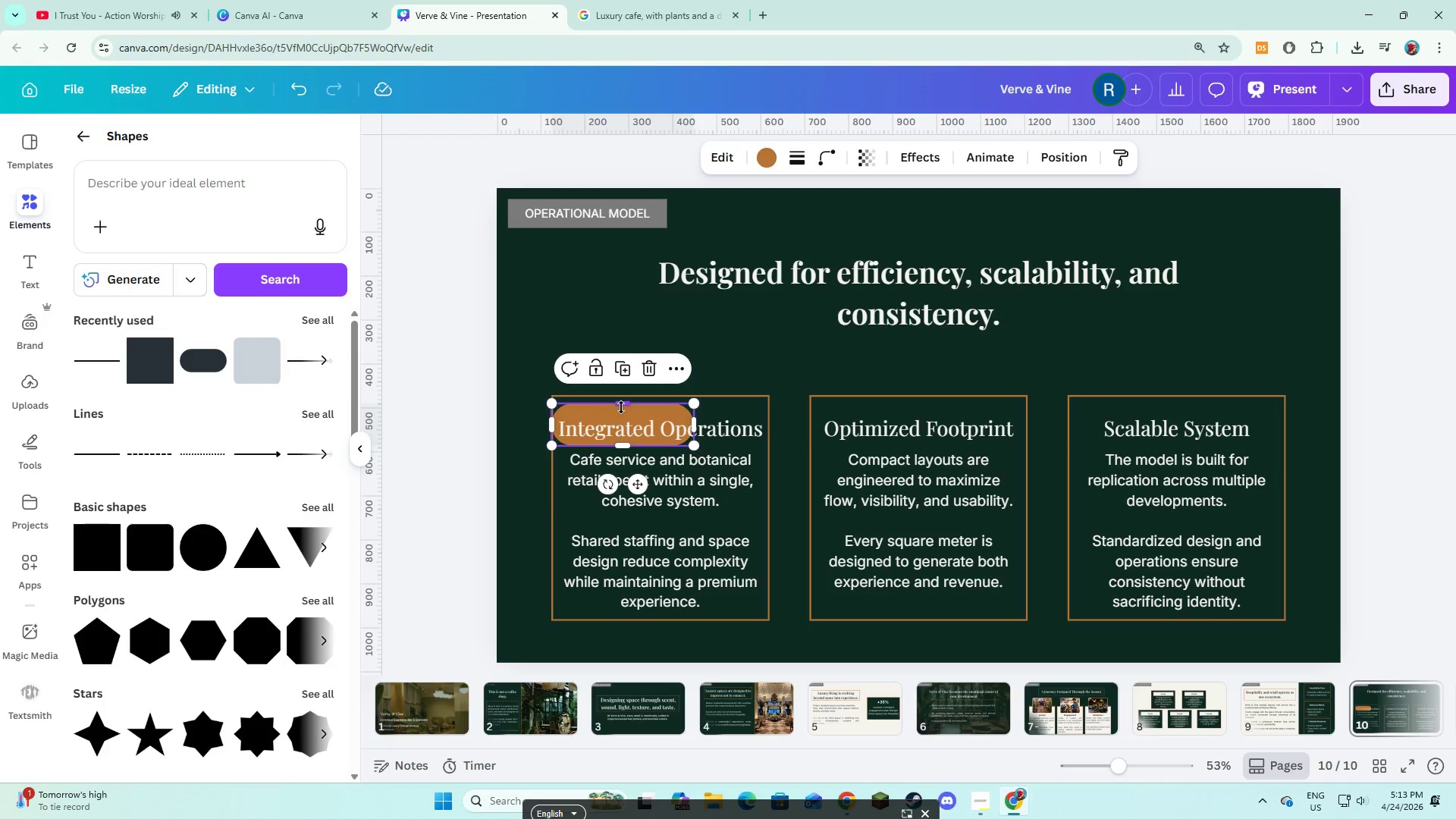 
left_click_drag(start_coordinate=[621, 407], to_coordinate=[621, 413])
 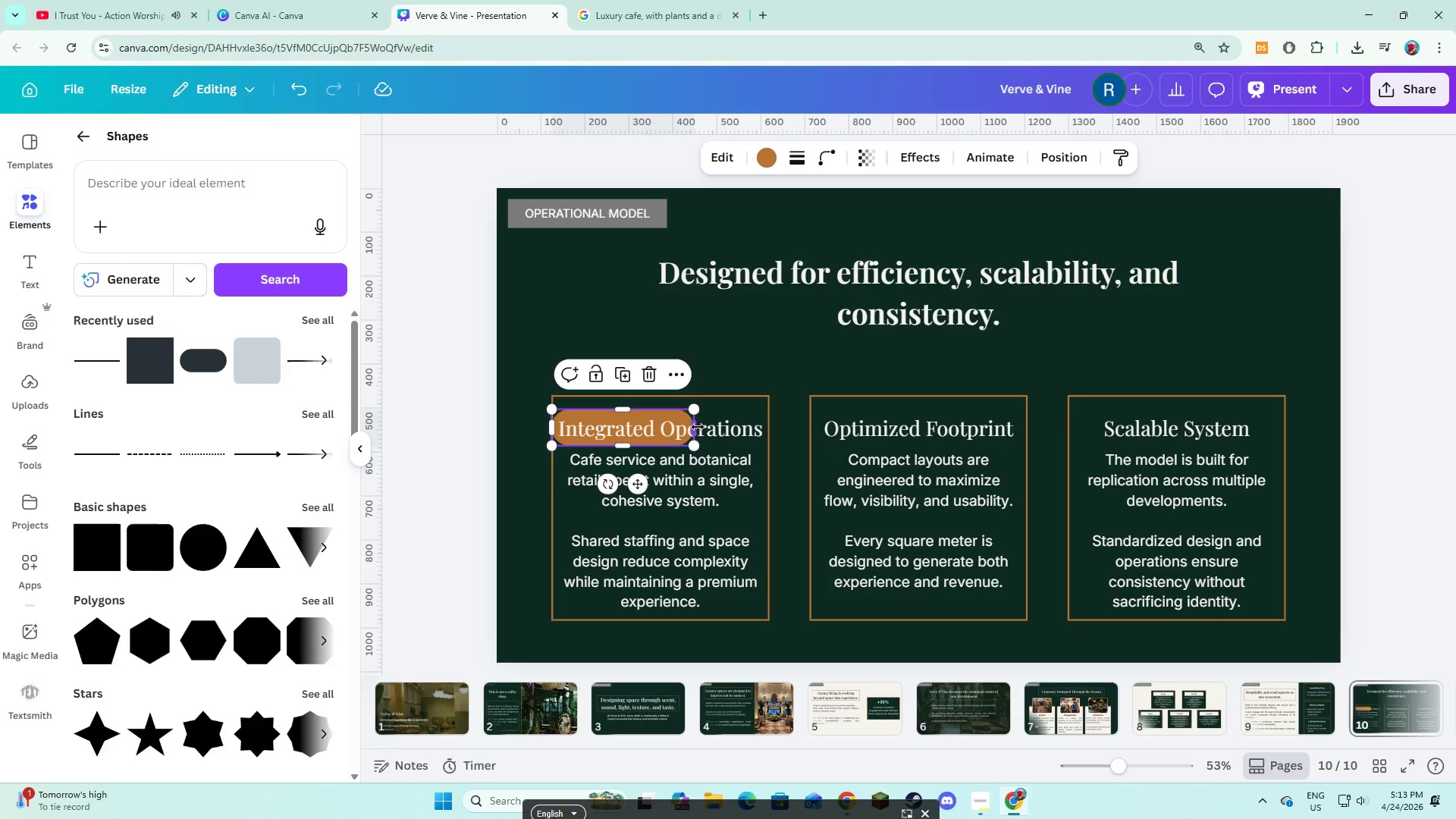 
left_click_drag(start_coordinate=[698, 427], to_coordinate=[770, 430])
 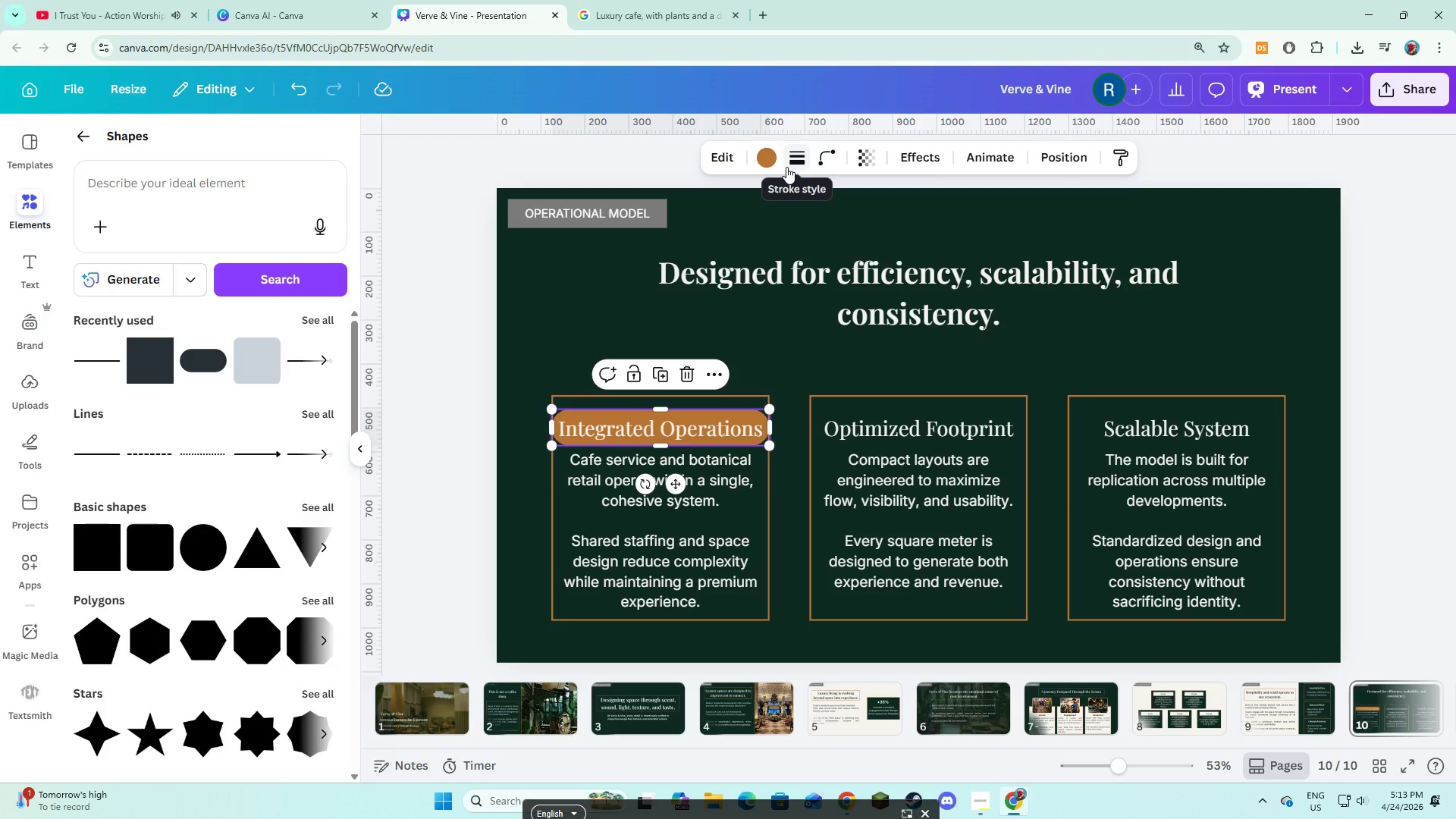 
left_click([770, 158])
 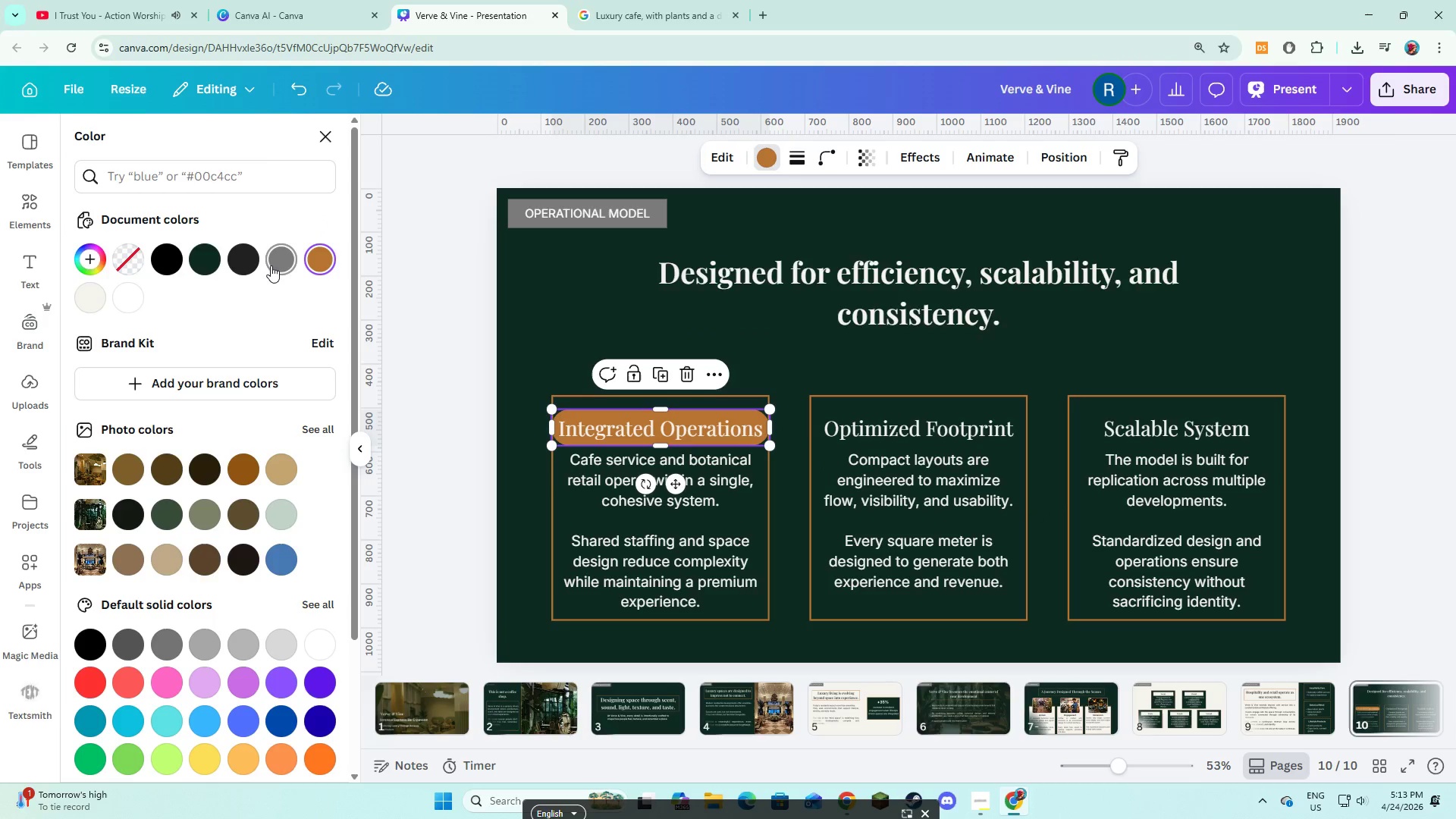 
left_click([289, 264])
 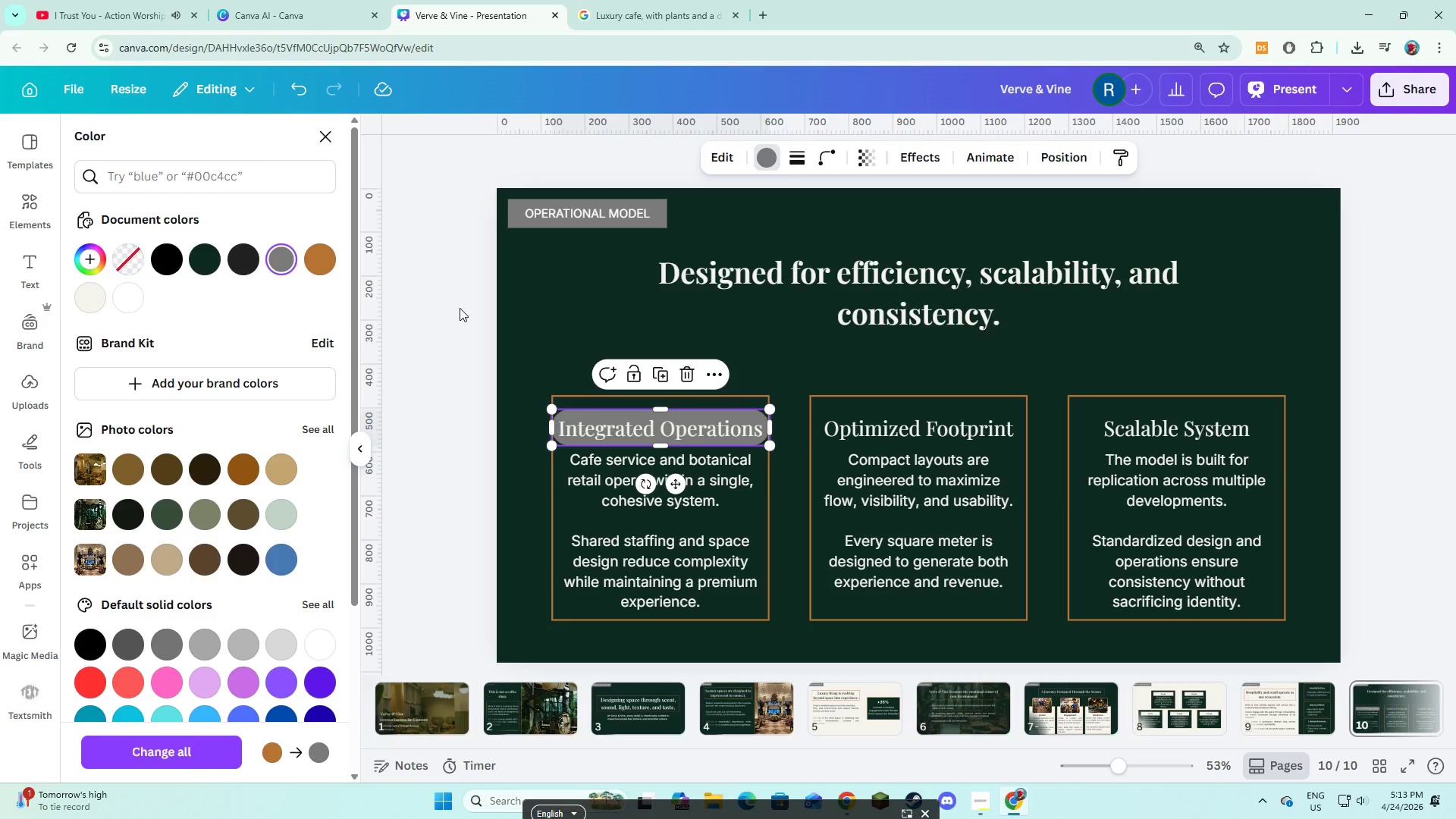 
left_click([458, 331])
 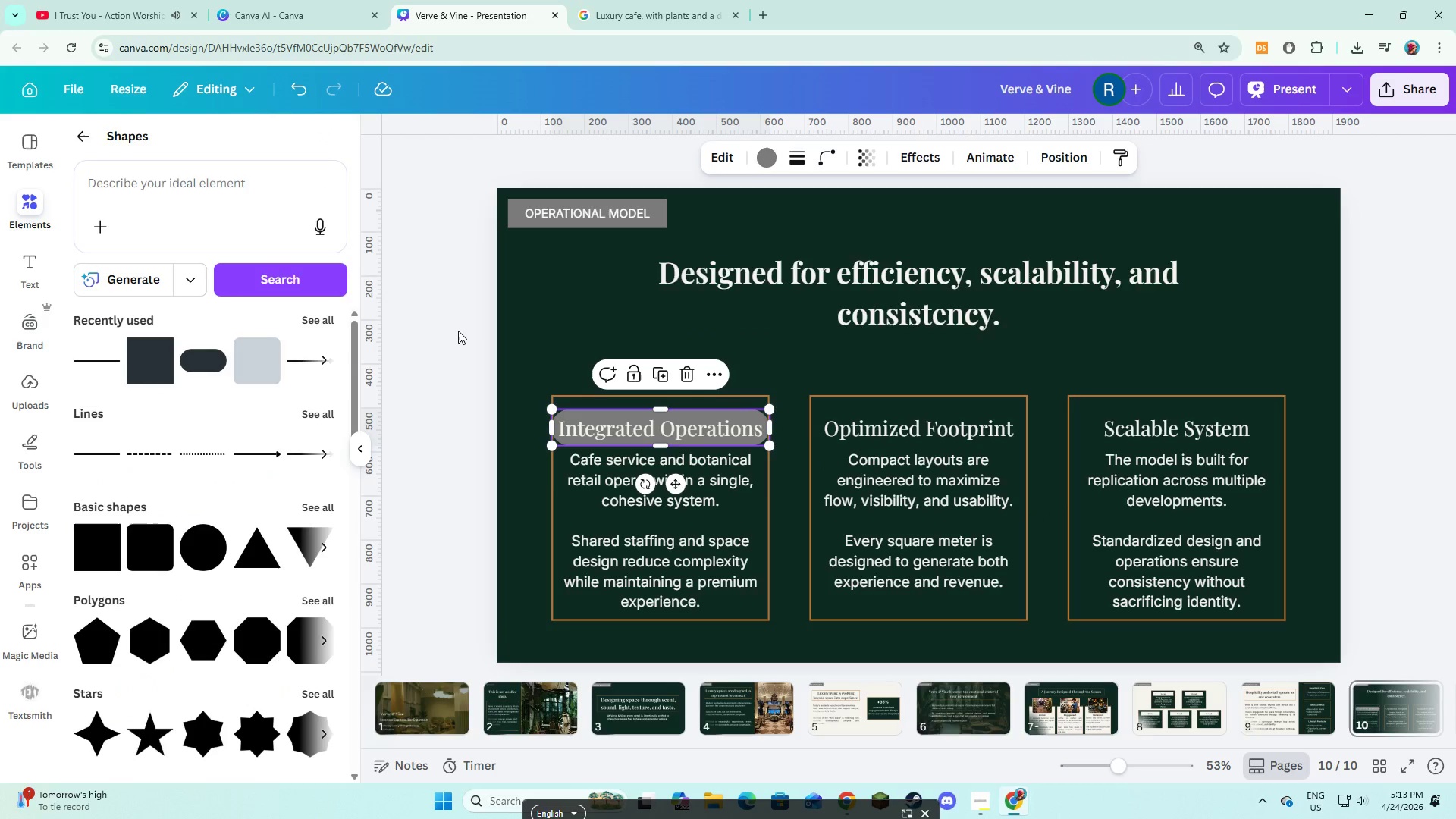 
left_click([458, 331])
 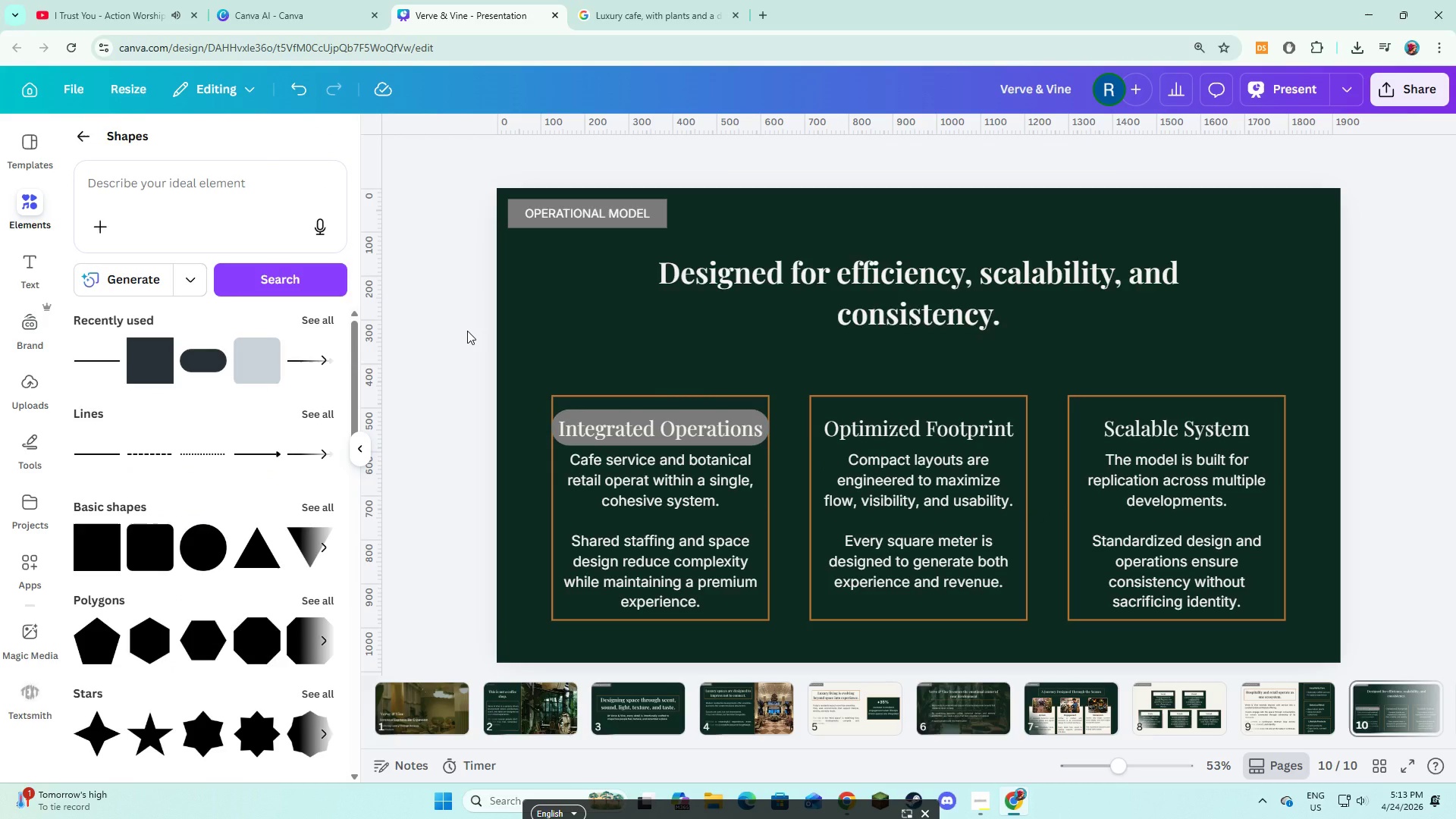 
key(Control+Z)
 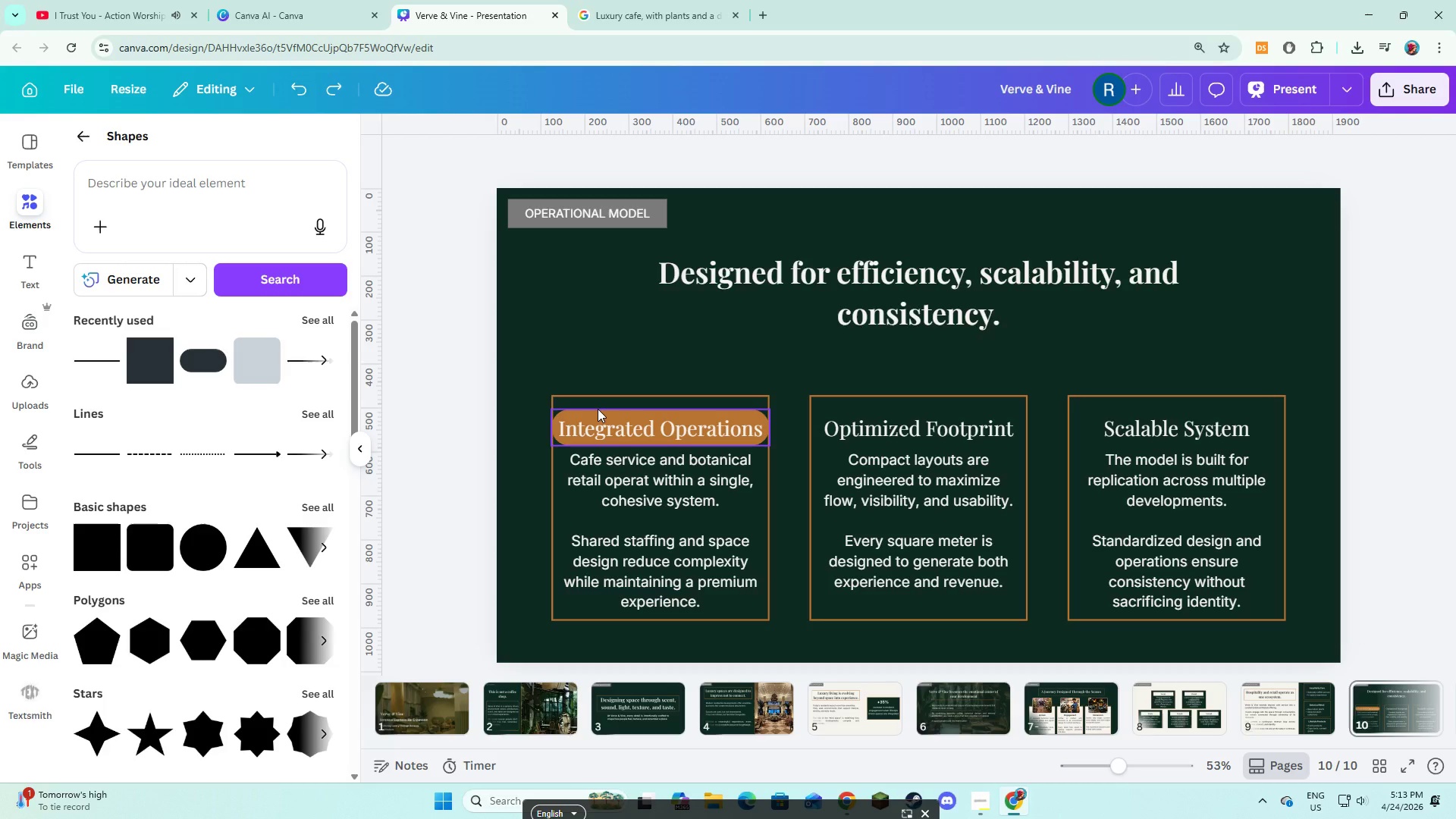 
left_click([598, 409])
 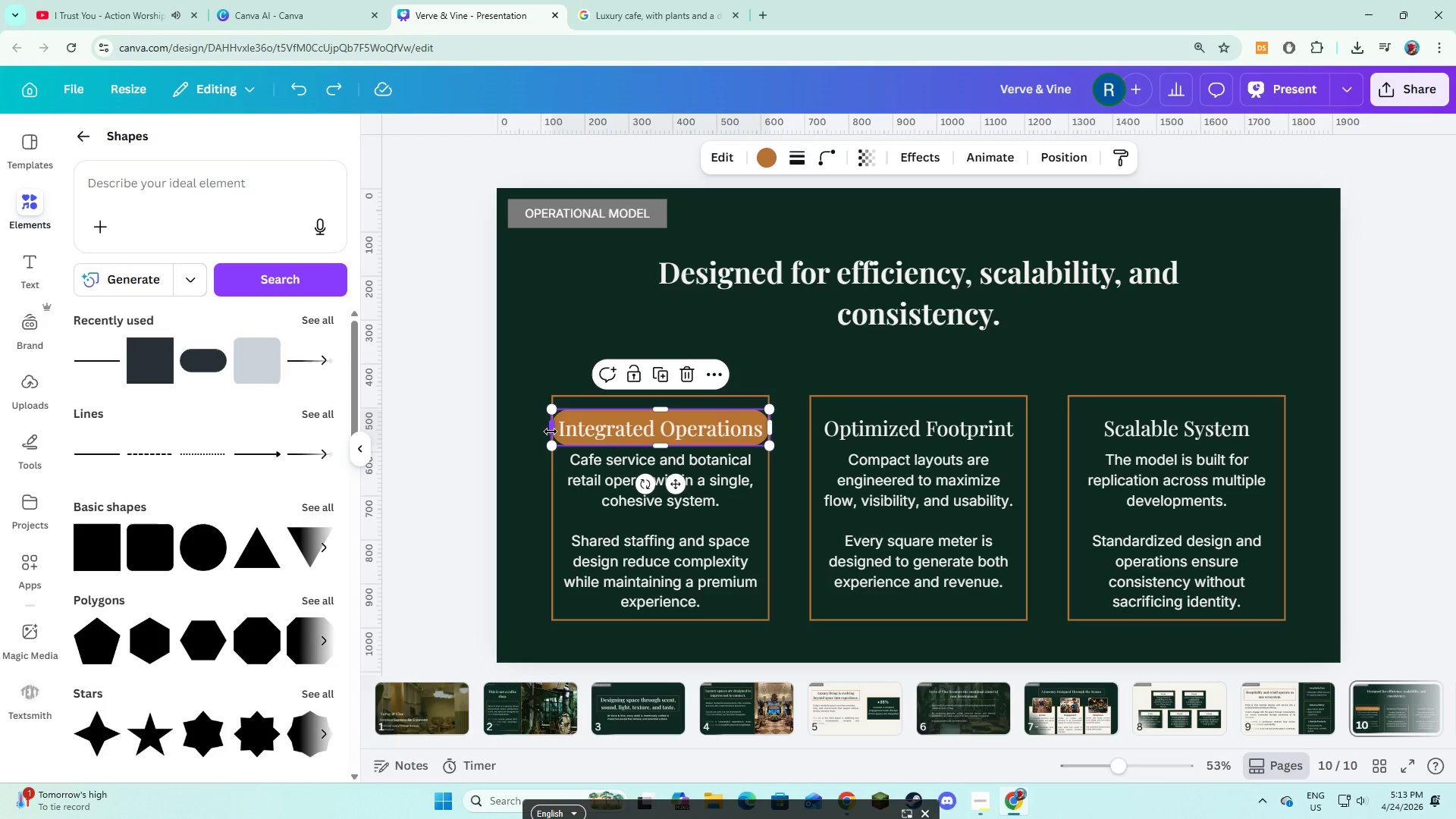 
left_click_drag(start_coordinate=[551, 431], to_coordinate=[542, 431])
 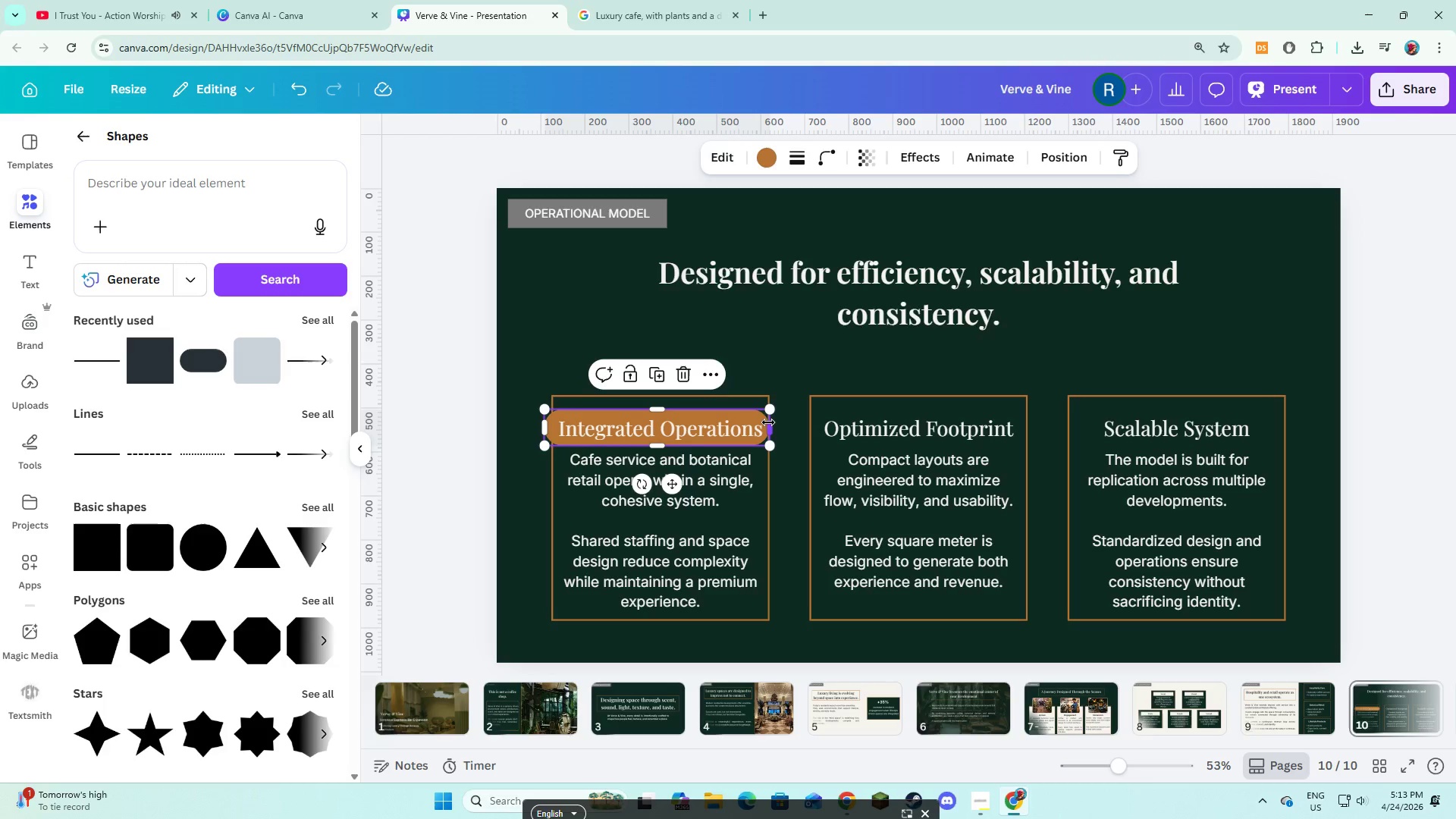 
left_click_drag(start_coordinate=[768, 422], to_coordinate=[774, 422])
 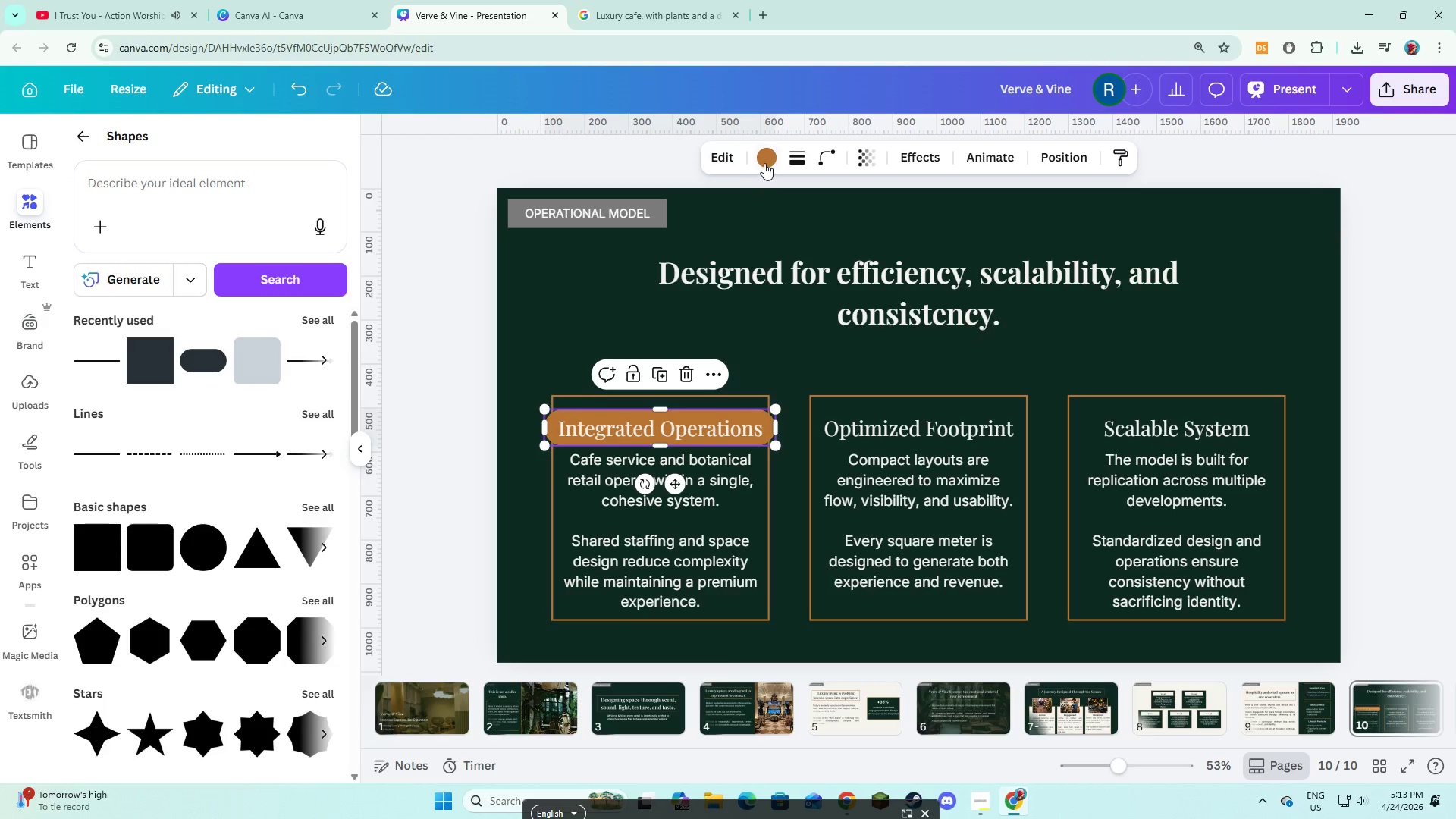 
left_click([764, 161])
 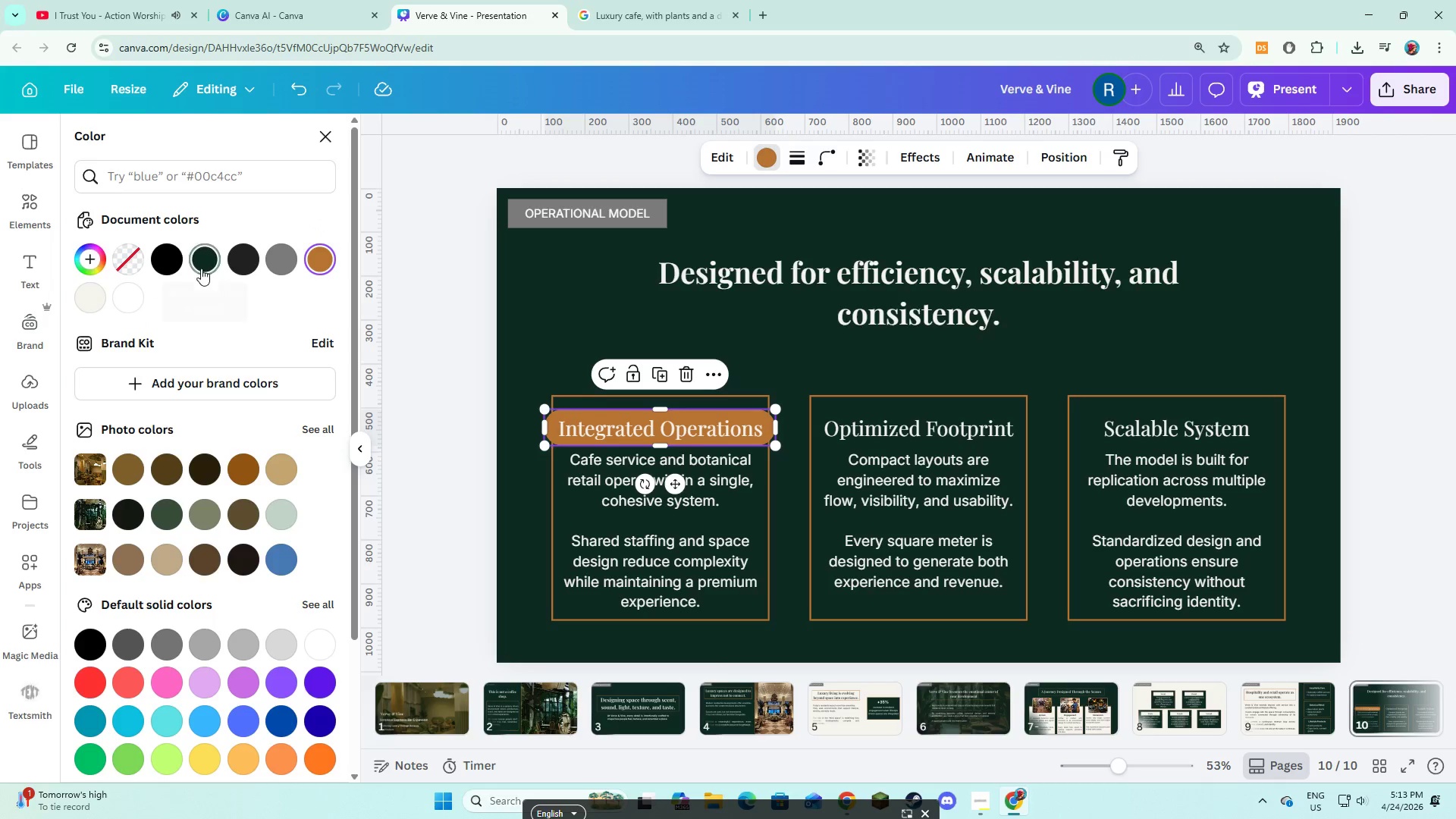 
left_click([201, 268])
 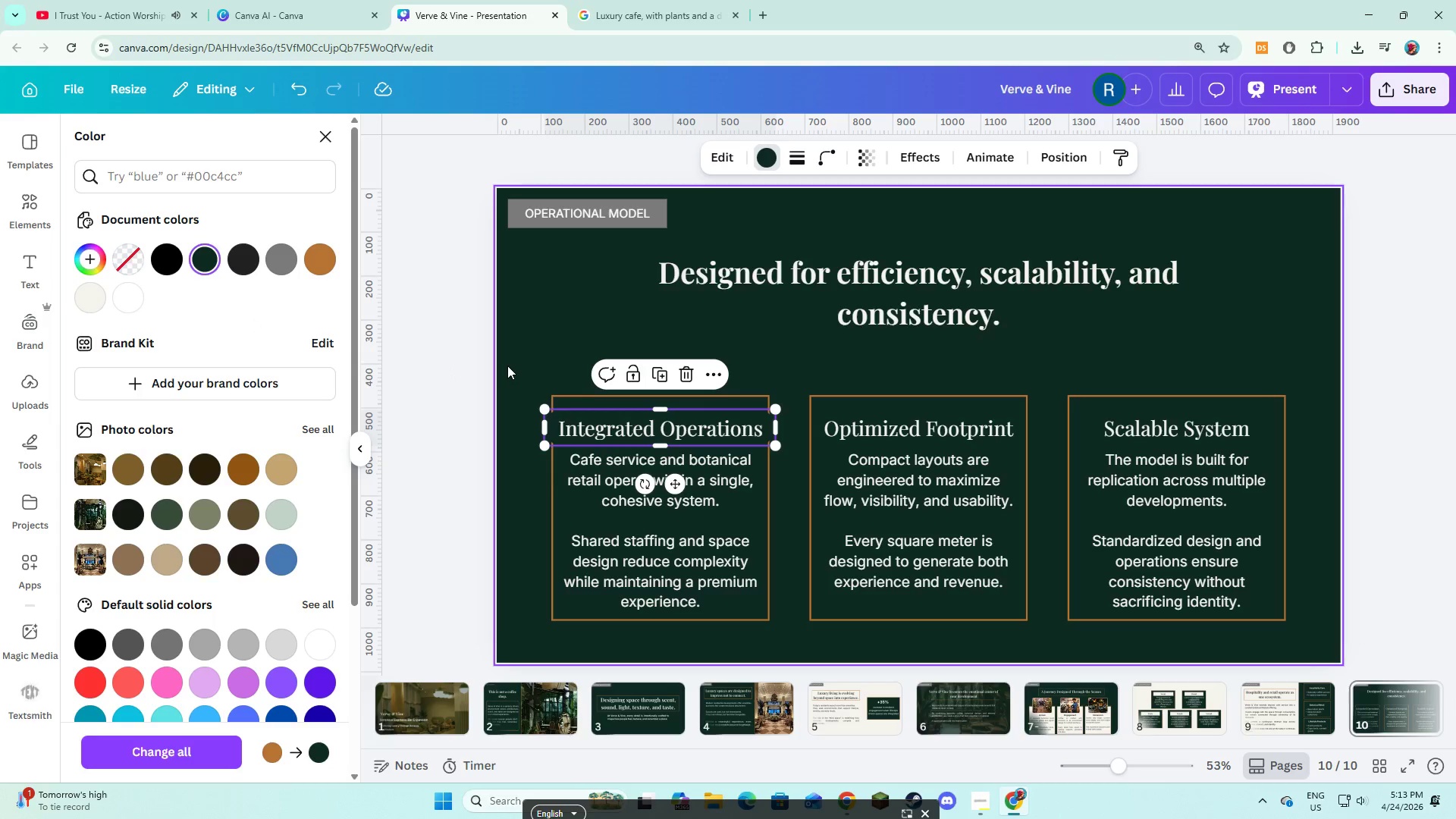 
left_click([513, 363])
 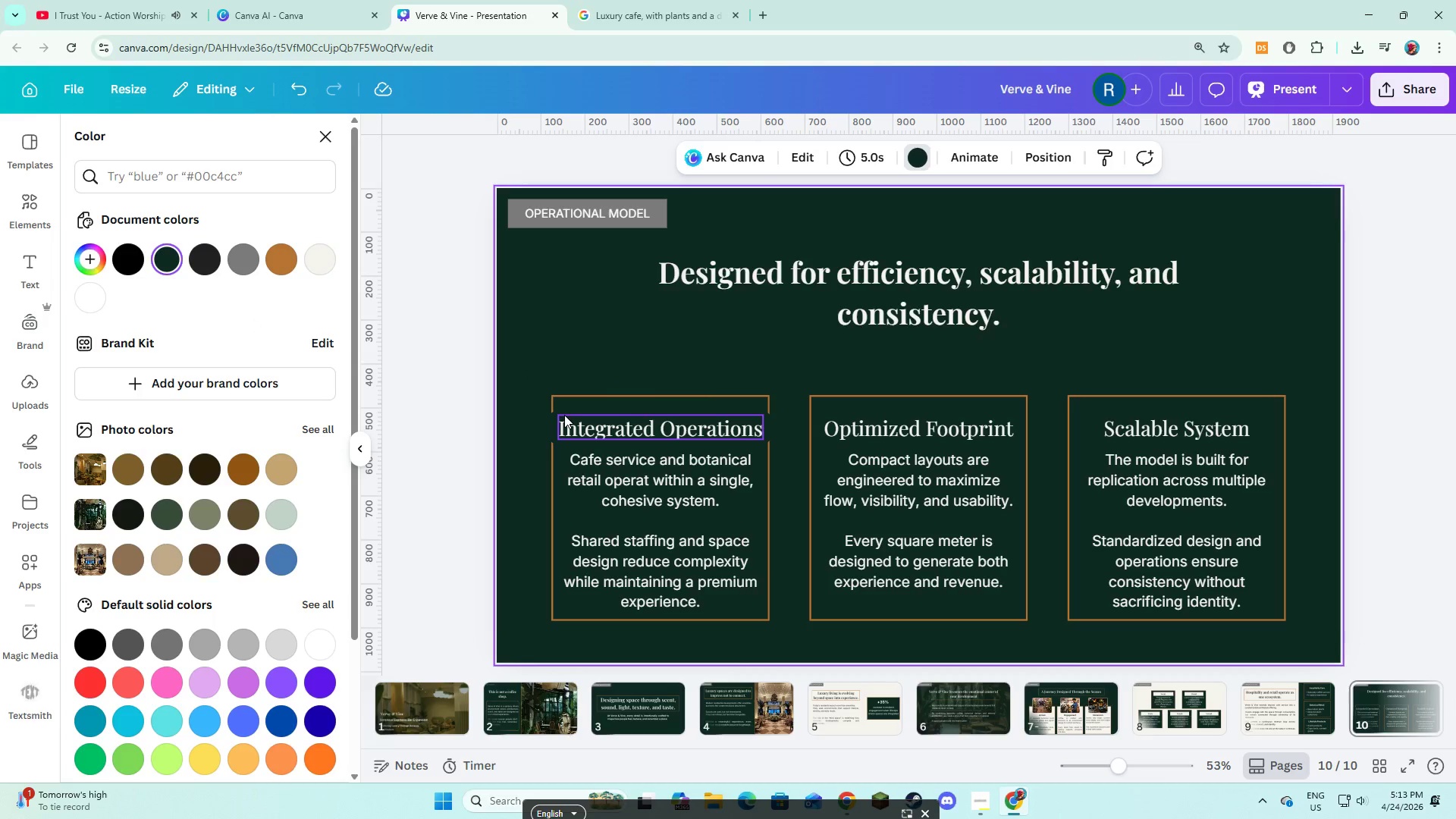 
left_click([551, 421])
 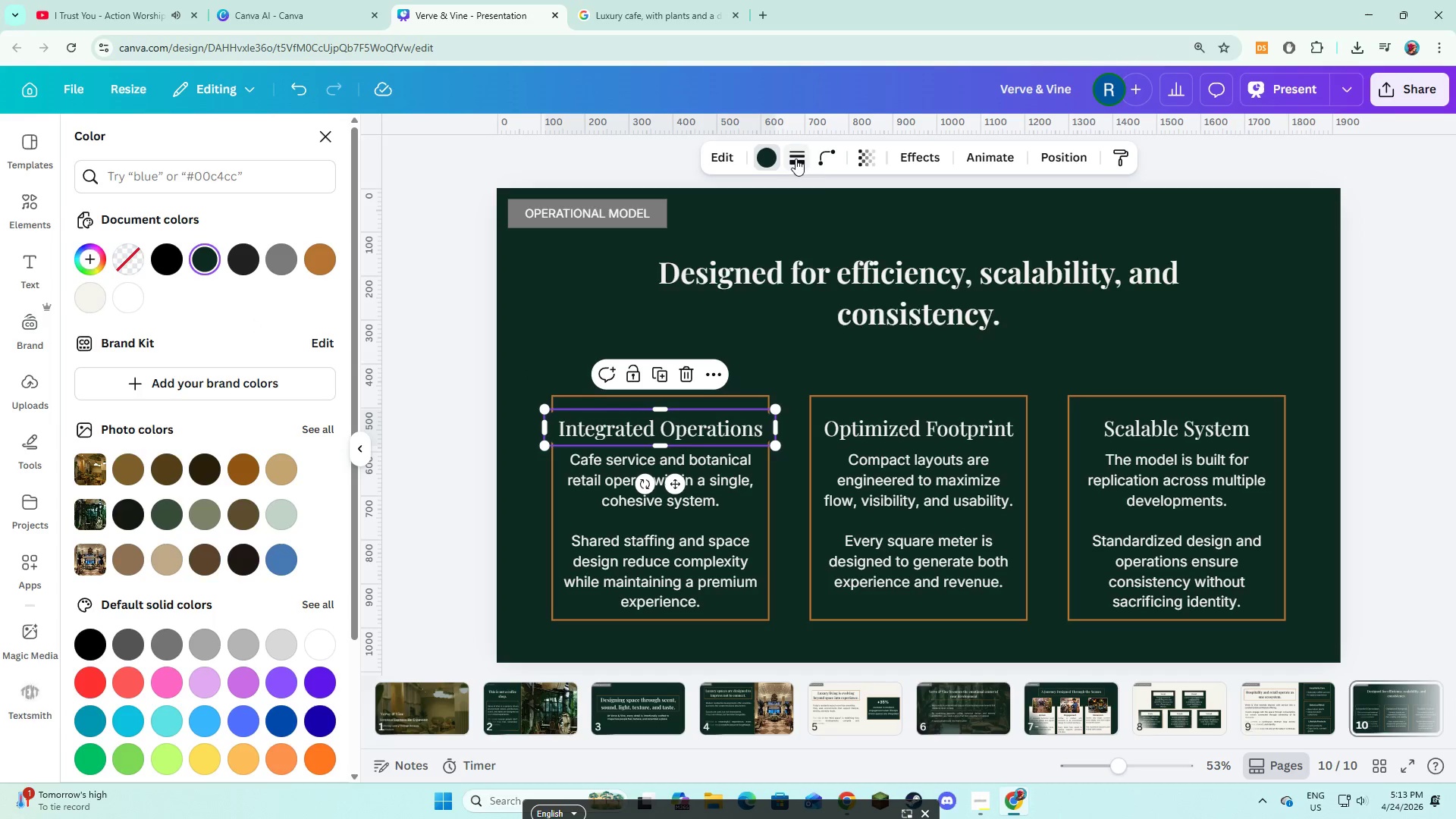 
left_click([795, 158])
 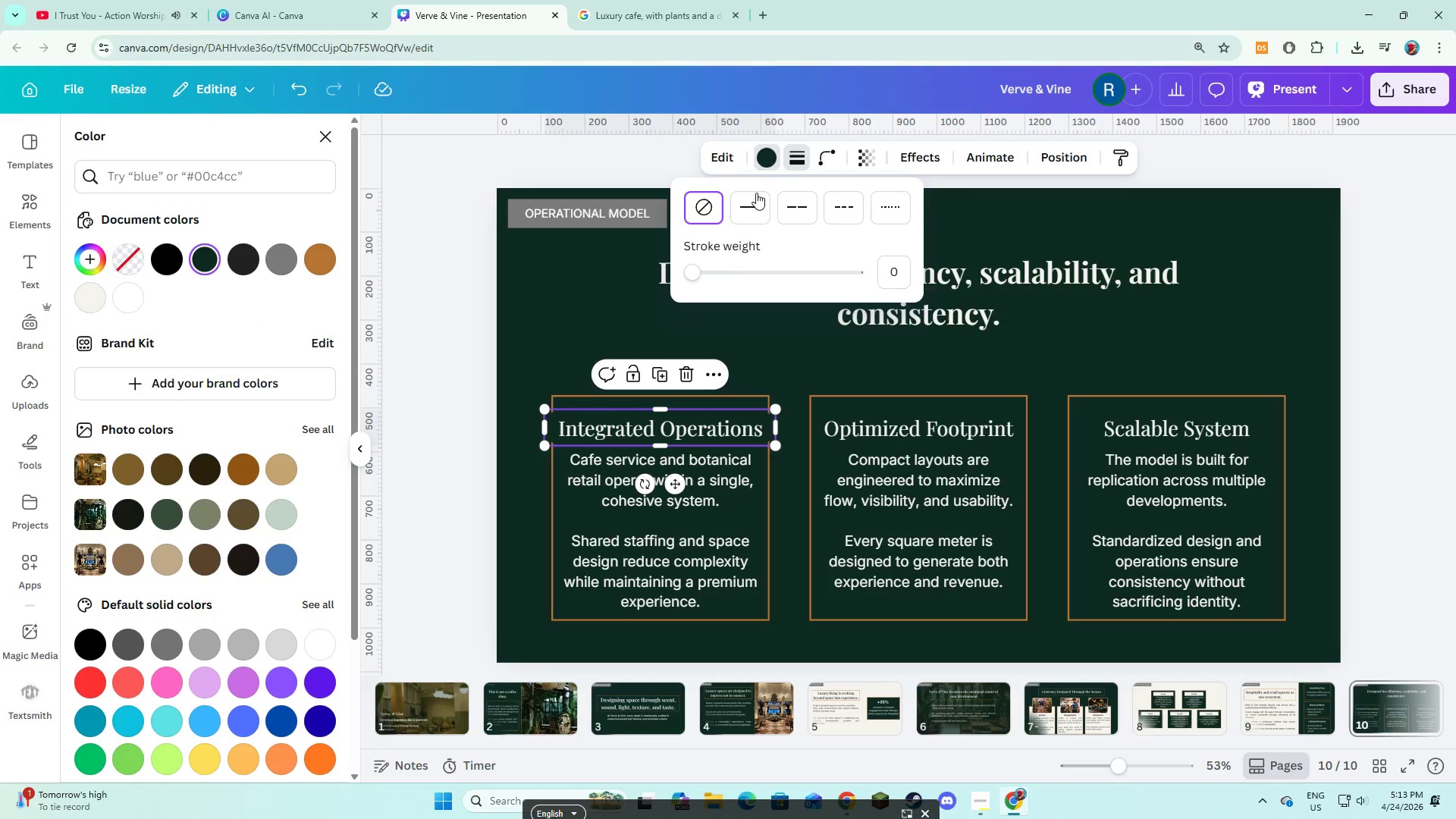 
left_click([751, 212])
 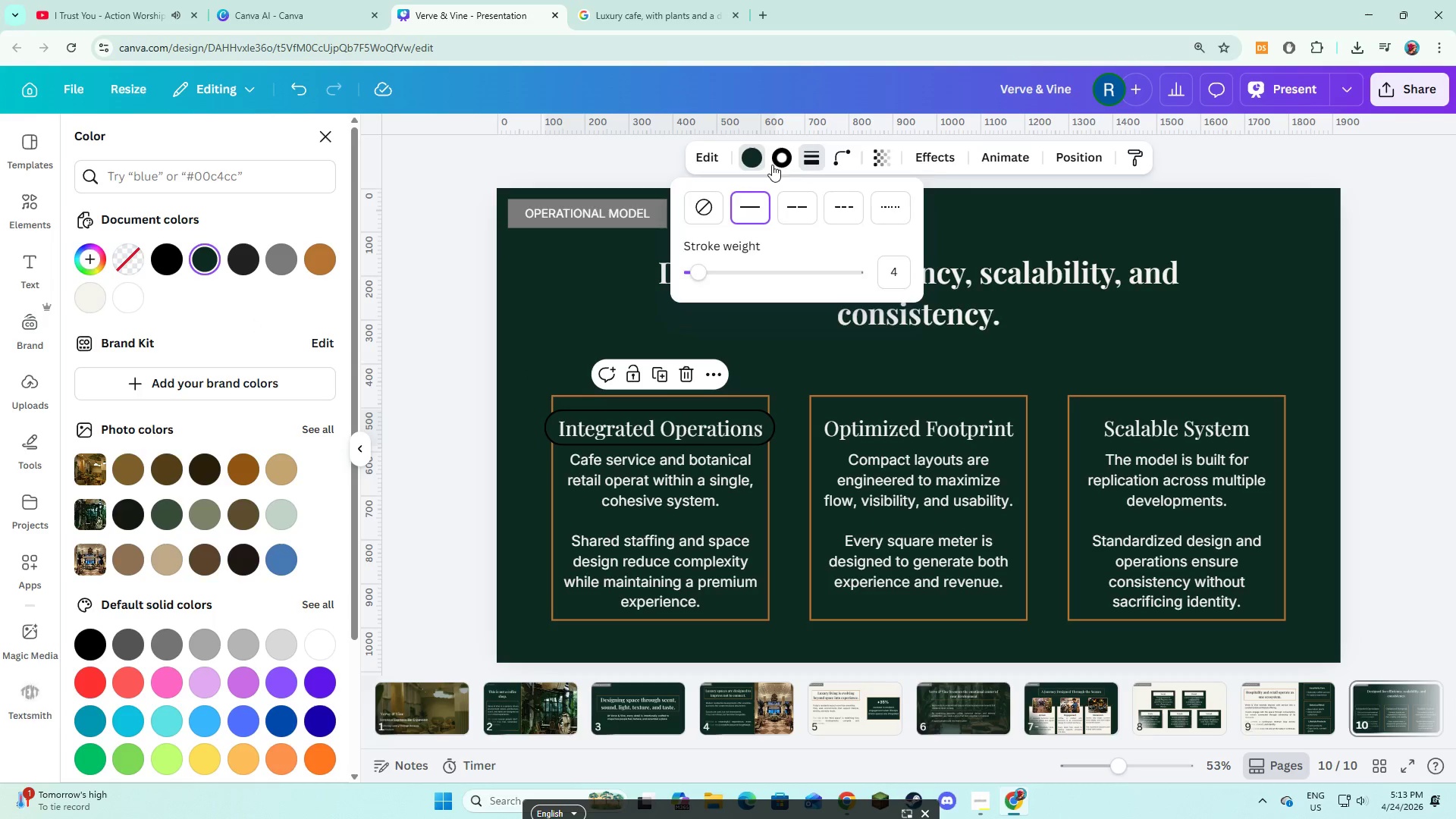 
left_click([774, 162])
 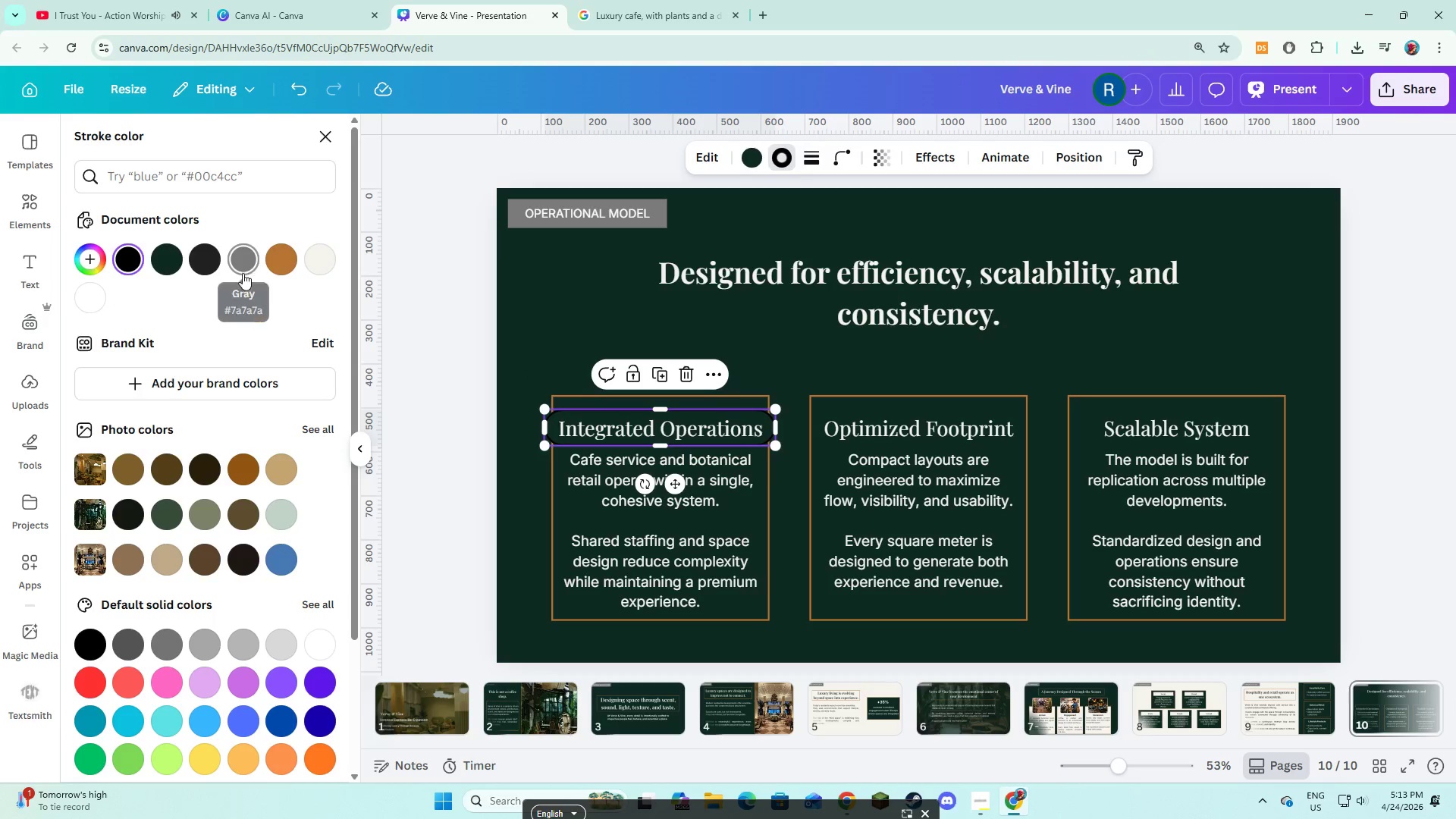 
left_click([270, 261])
 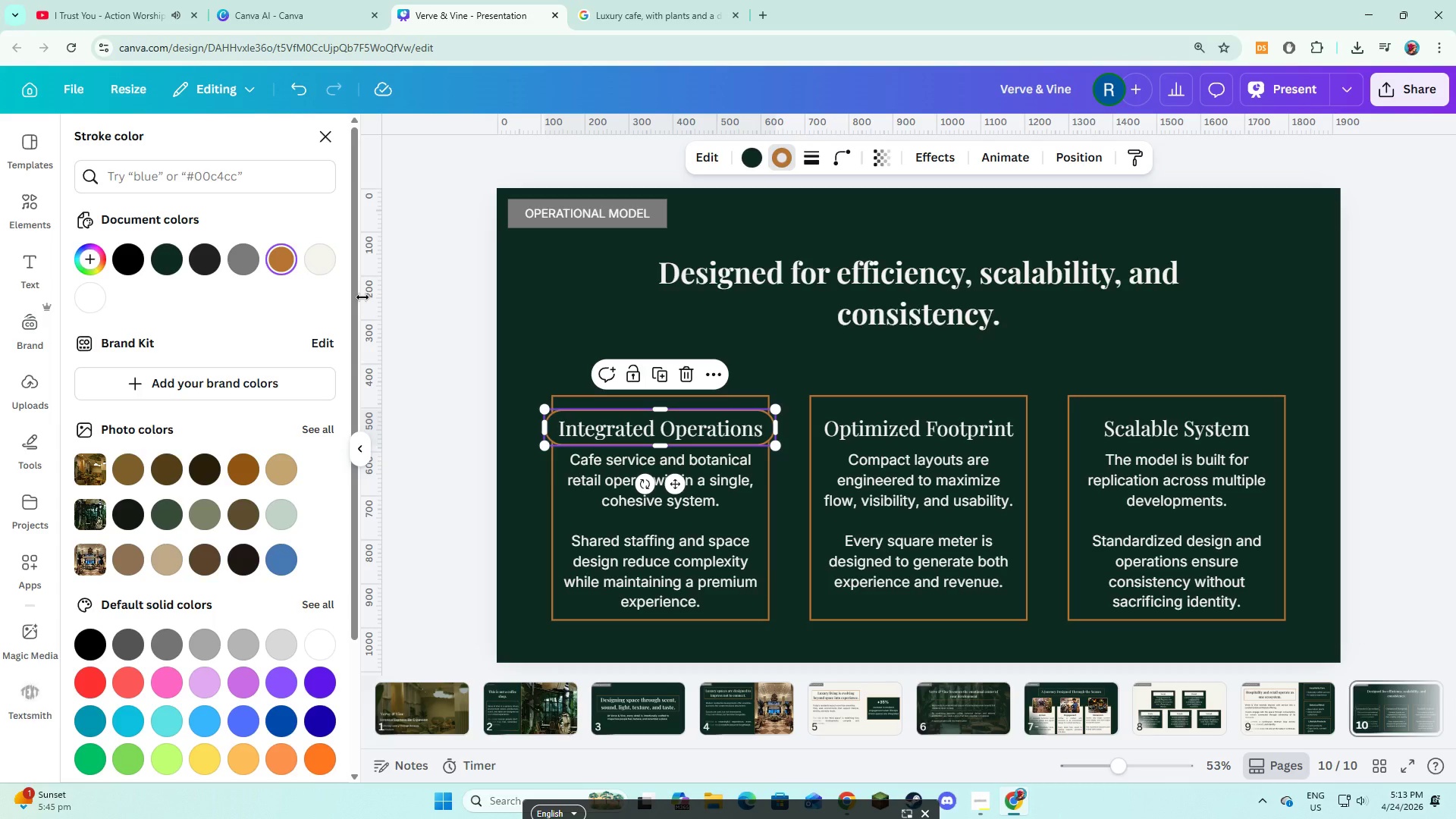 
wait(18.0)
 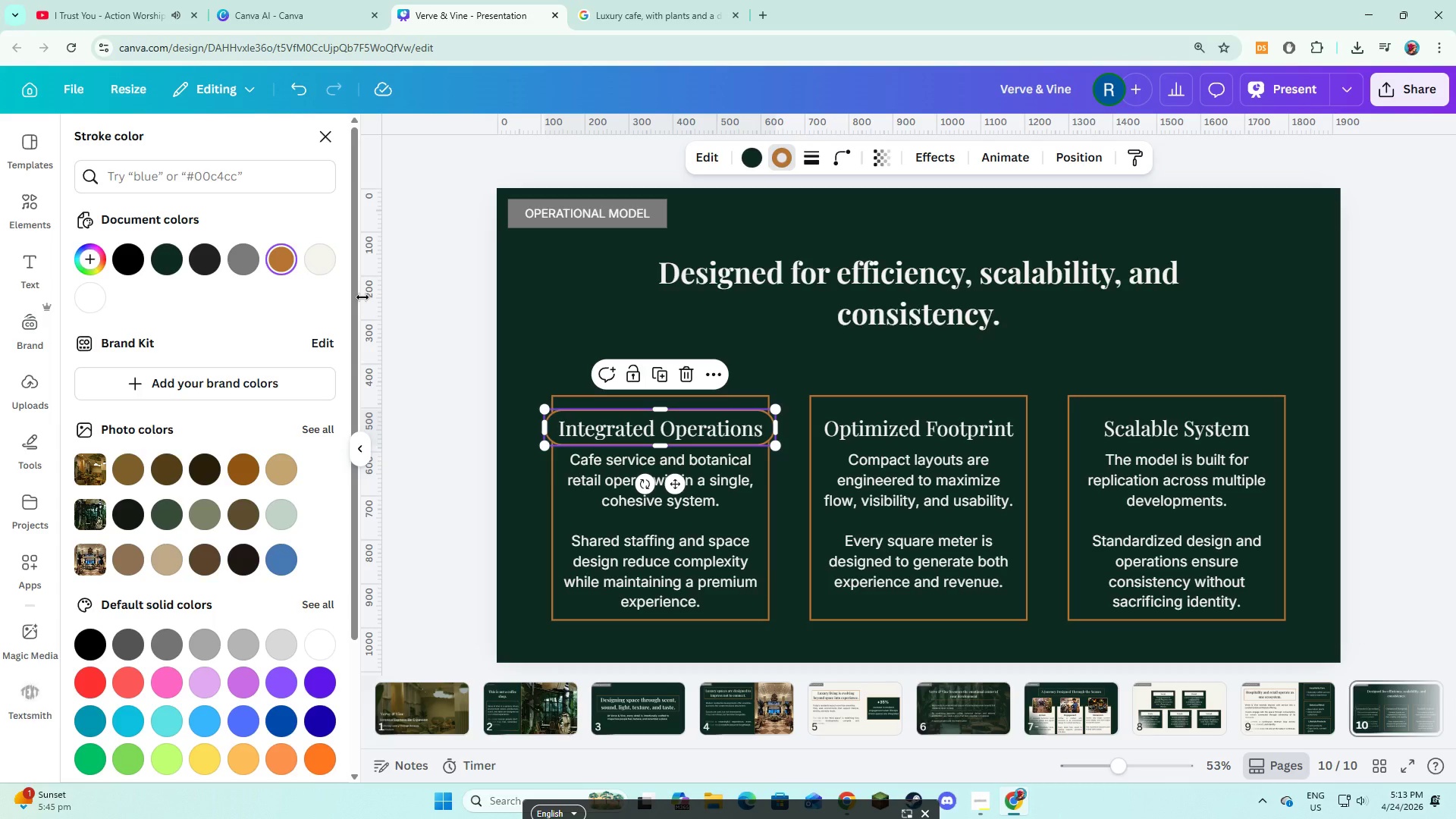 
key(Alt+AltLeft)
 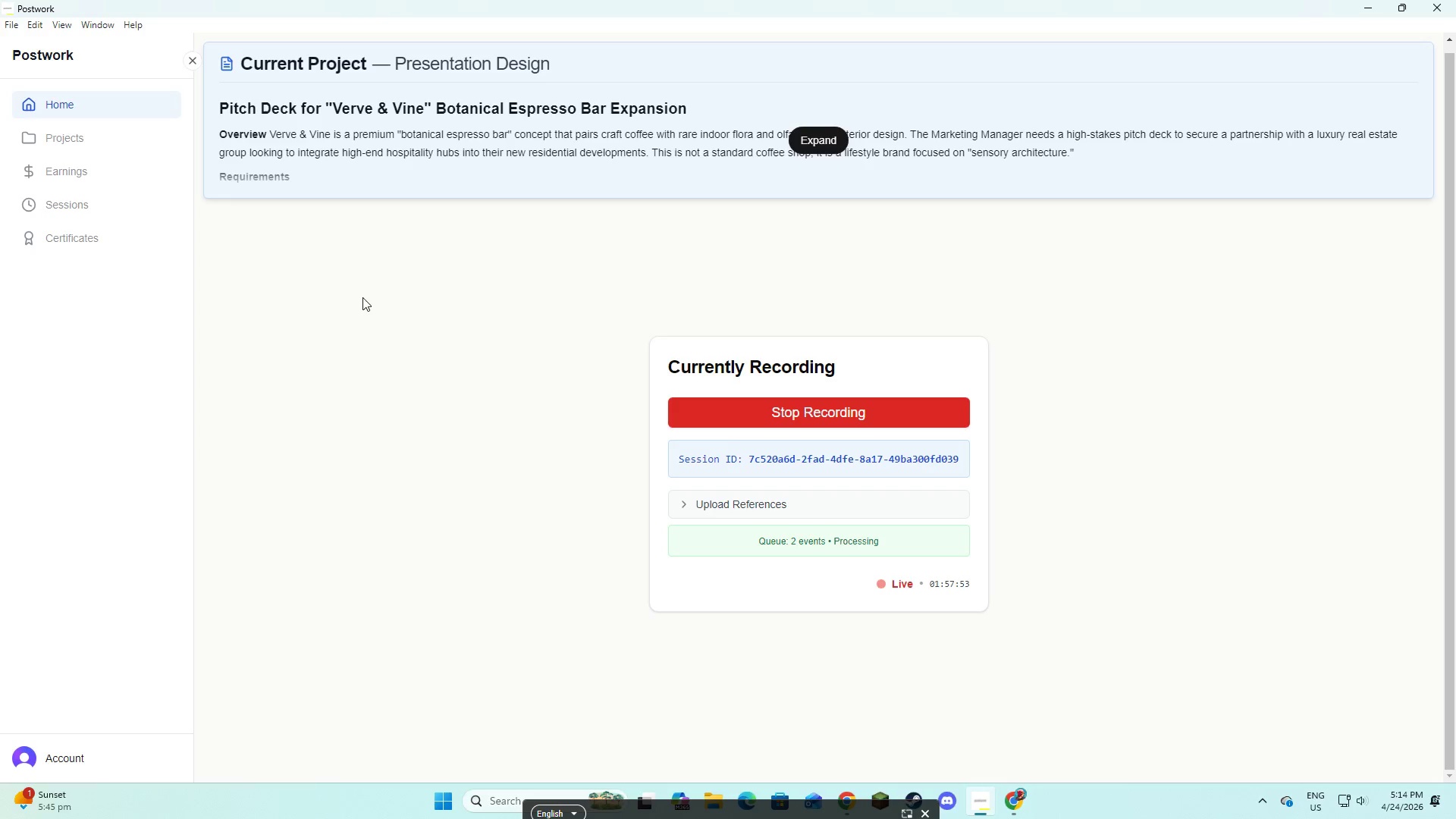 
key(Alt+Tab)